 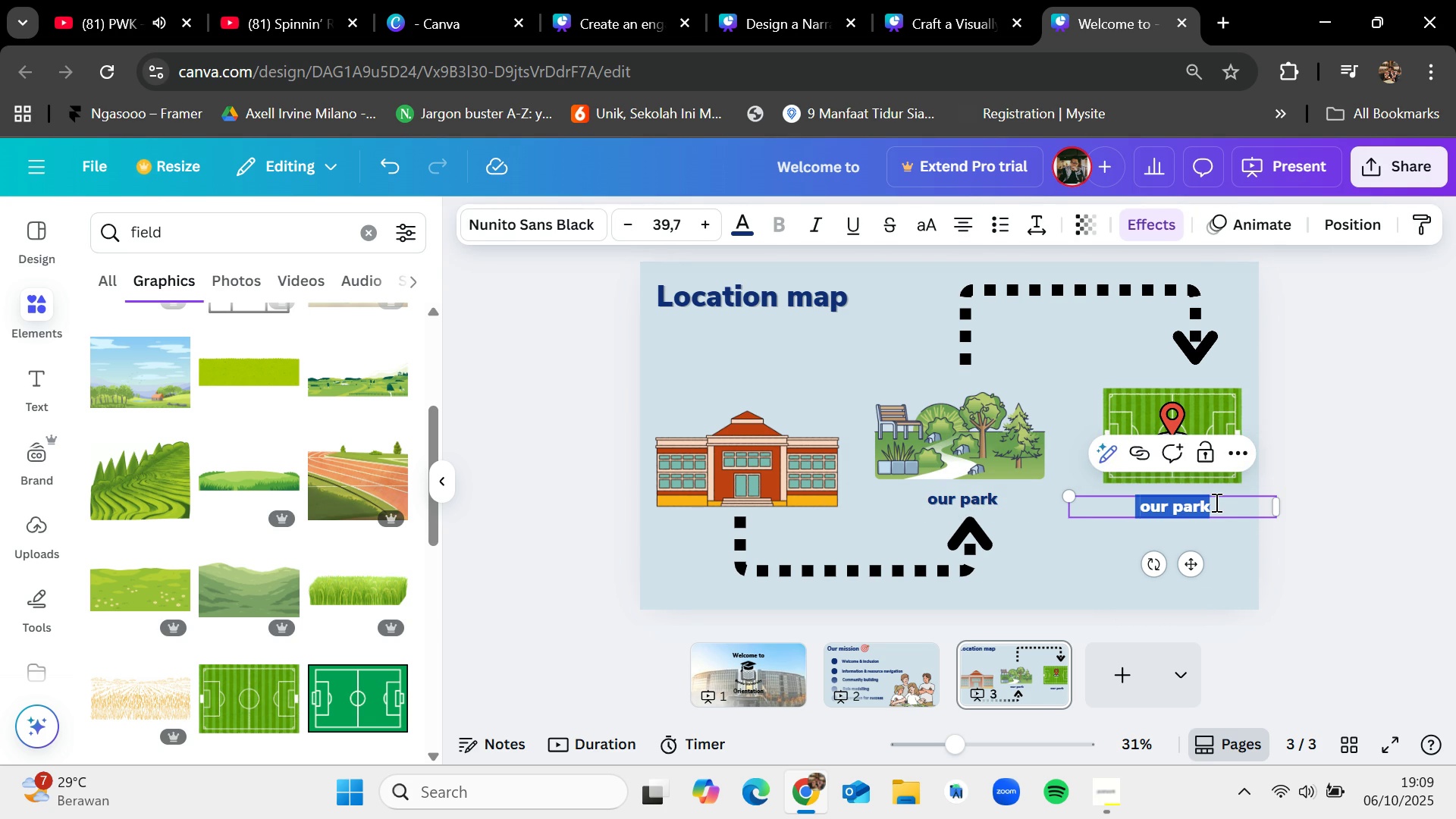 
key(Backspace)
type(Soccer field)
 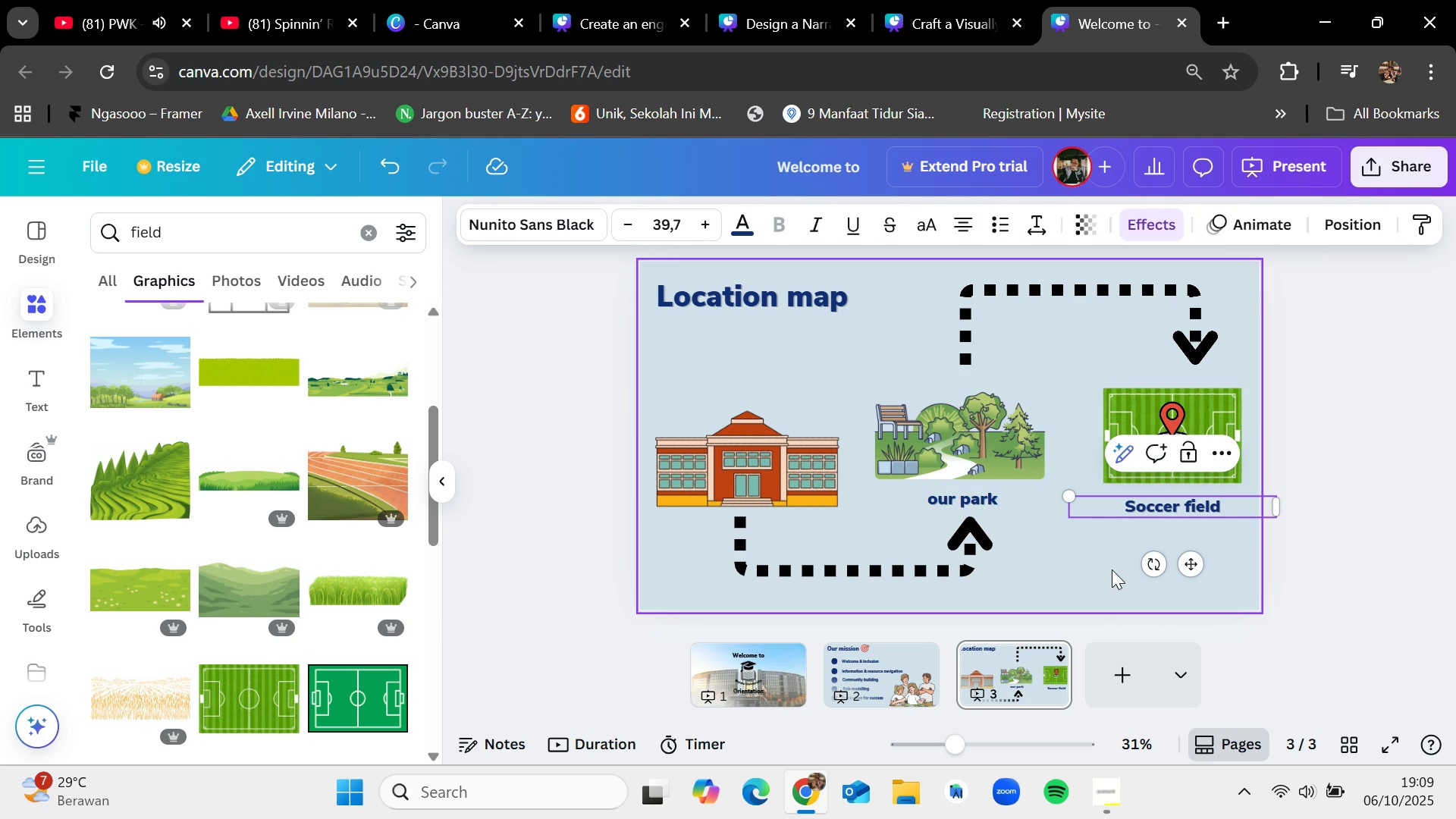 
left_click([1100, 571])
 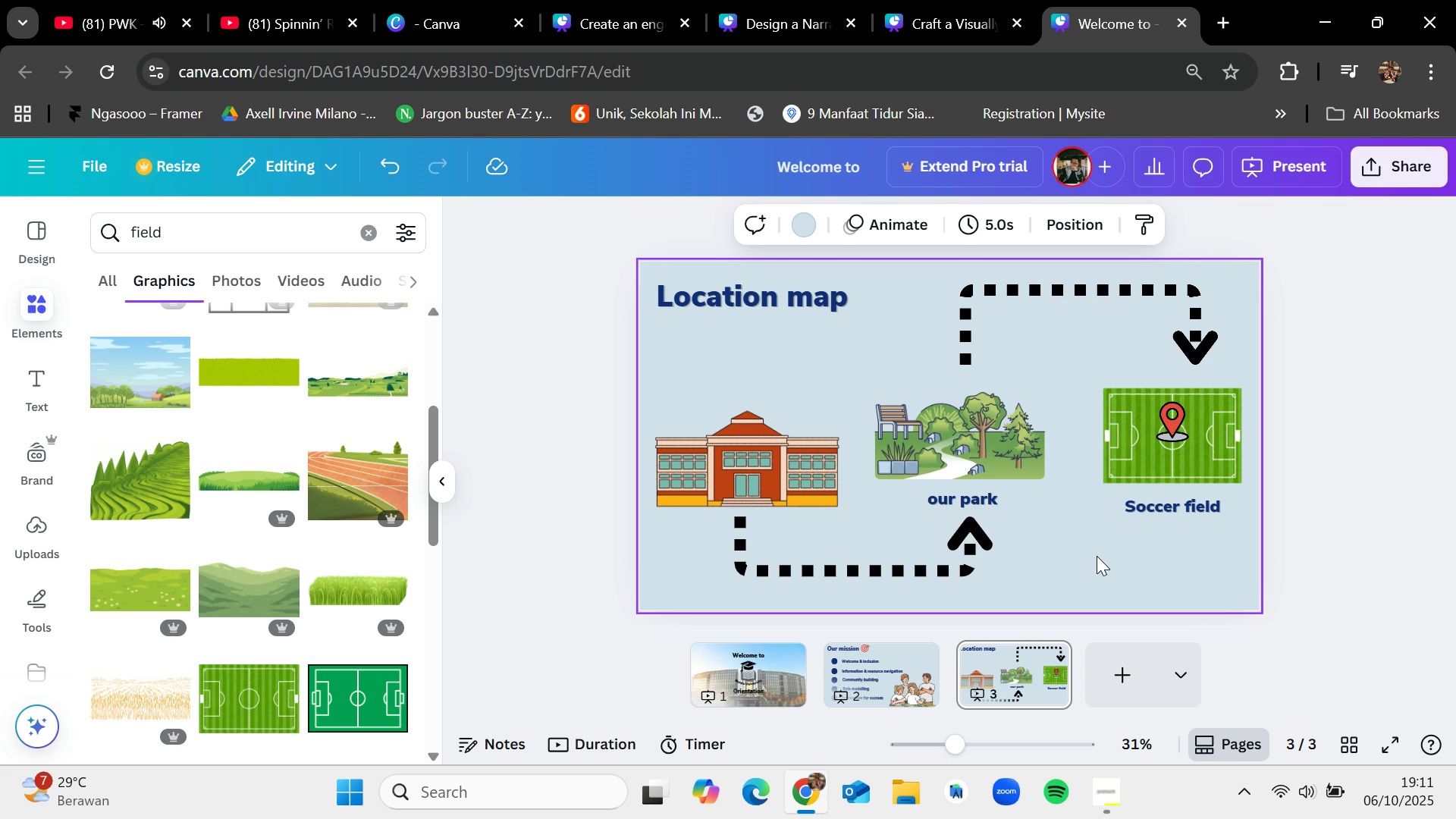 
wait(95.93)
 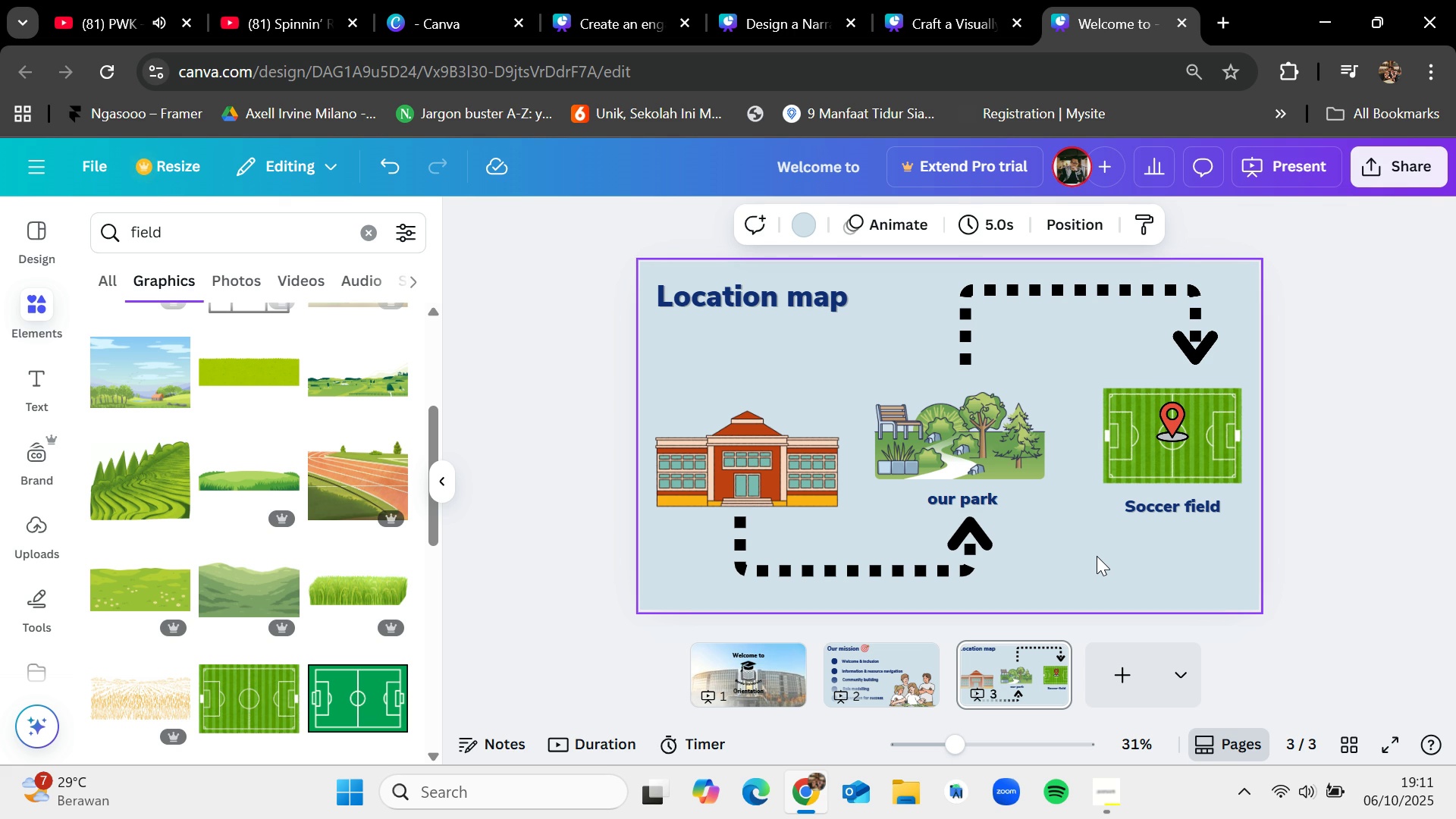 
left_click([1112, 814])